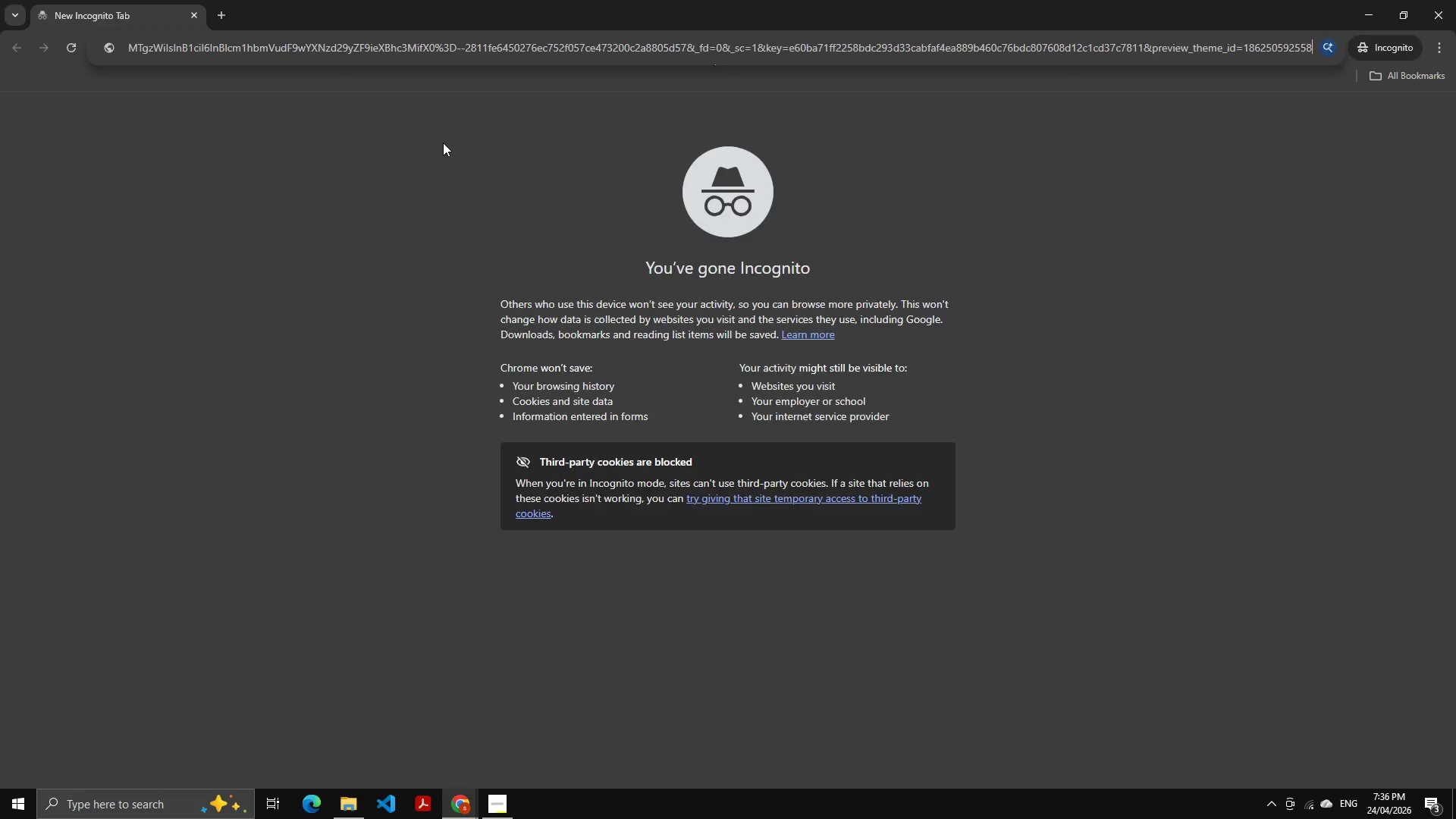 
key(Control+V)
 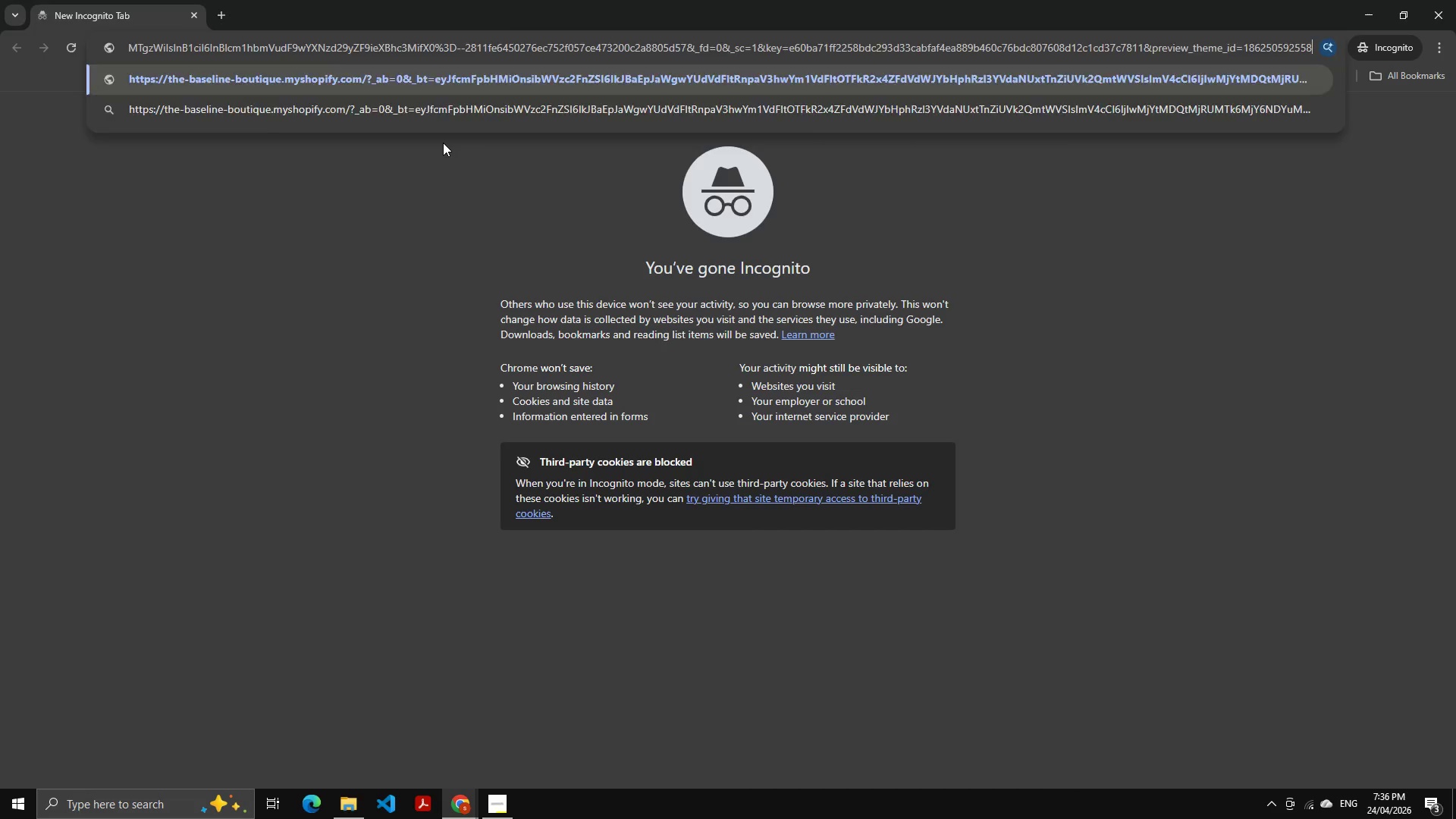 
key(Control+B)
 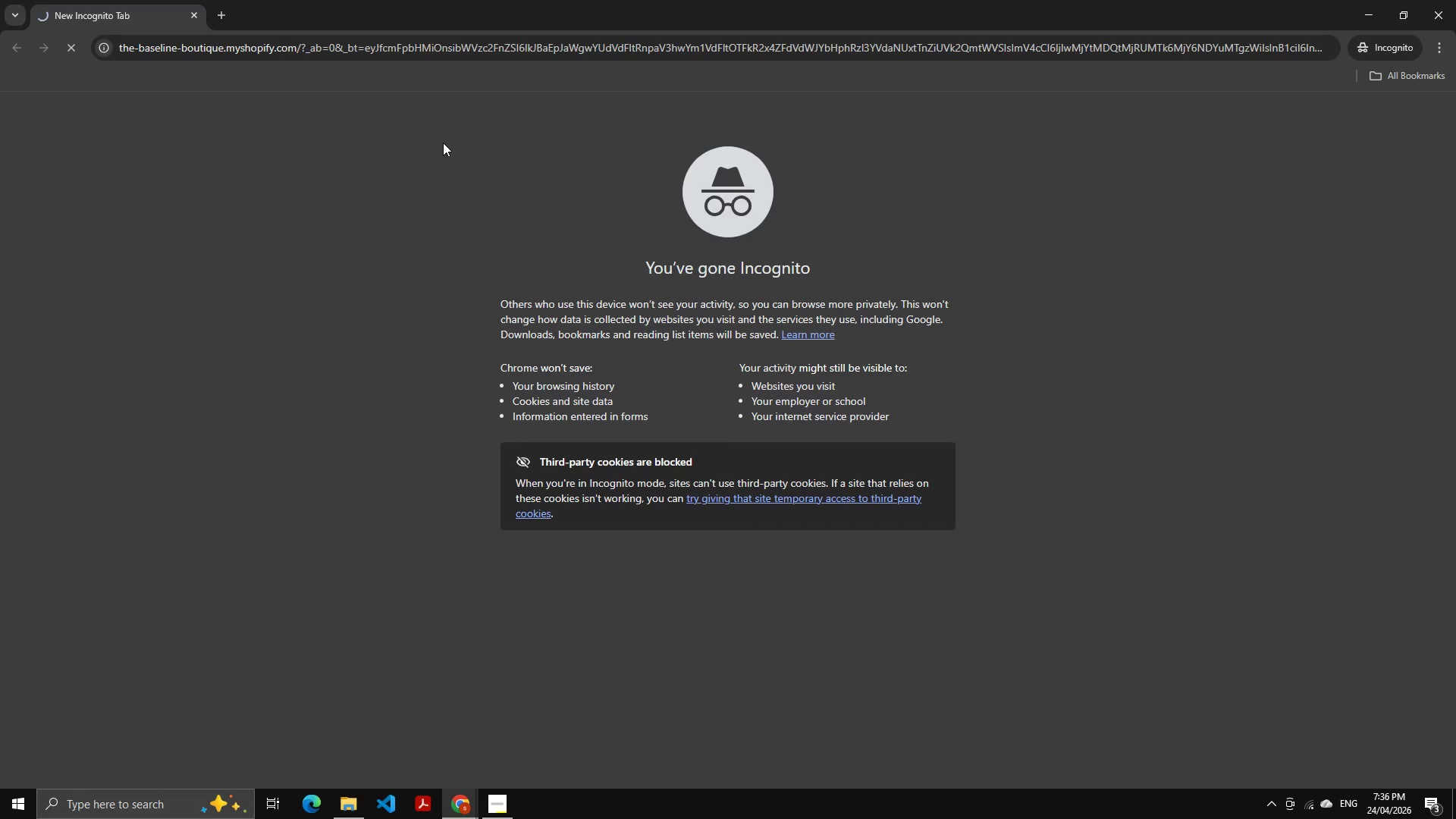 
key(Control+Enter)
 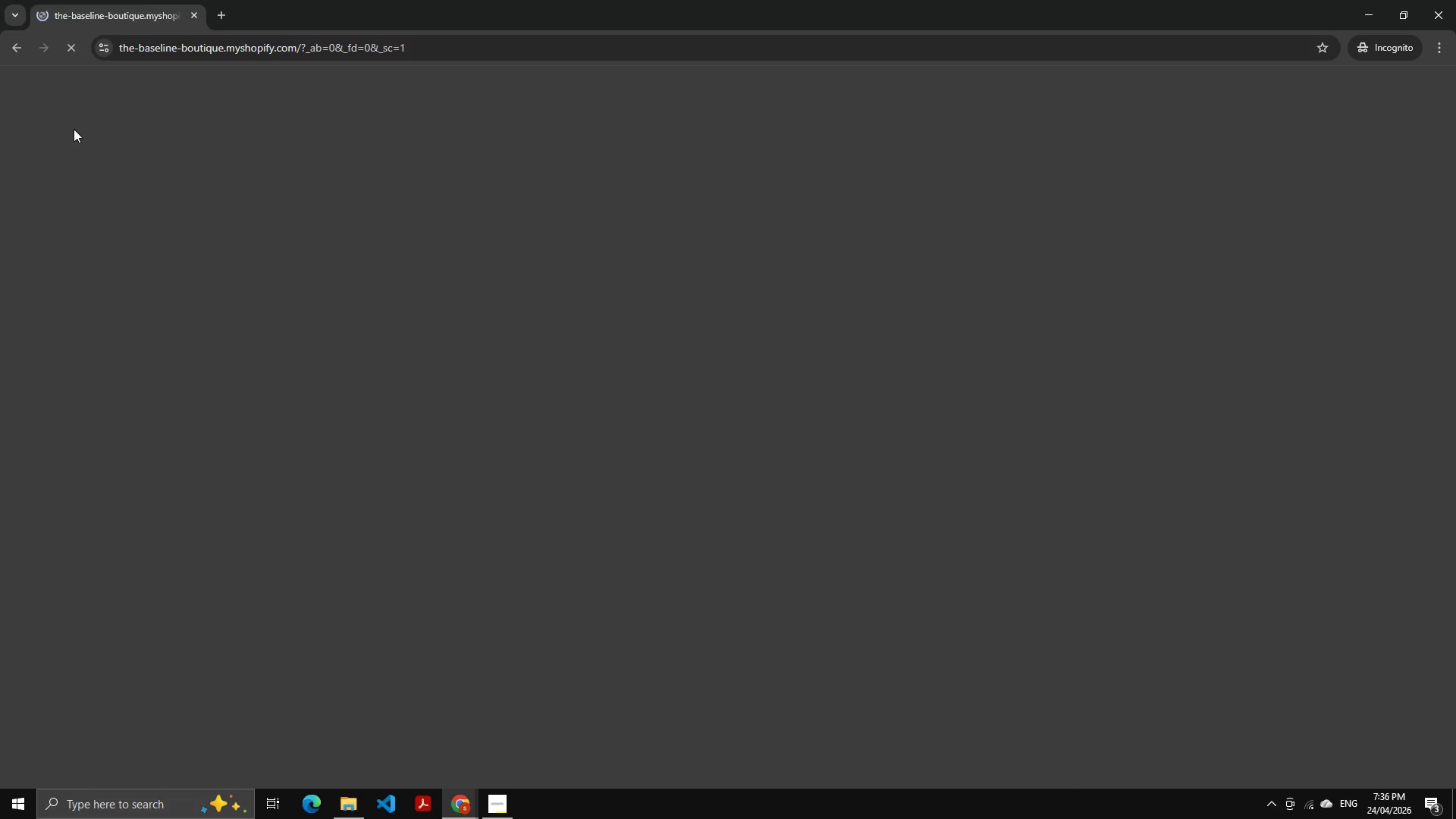 
scroll: coordinate [601, 314], scroll_direction: down, amount: 11.0
 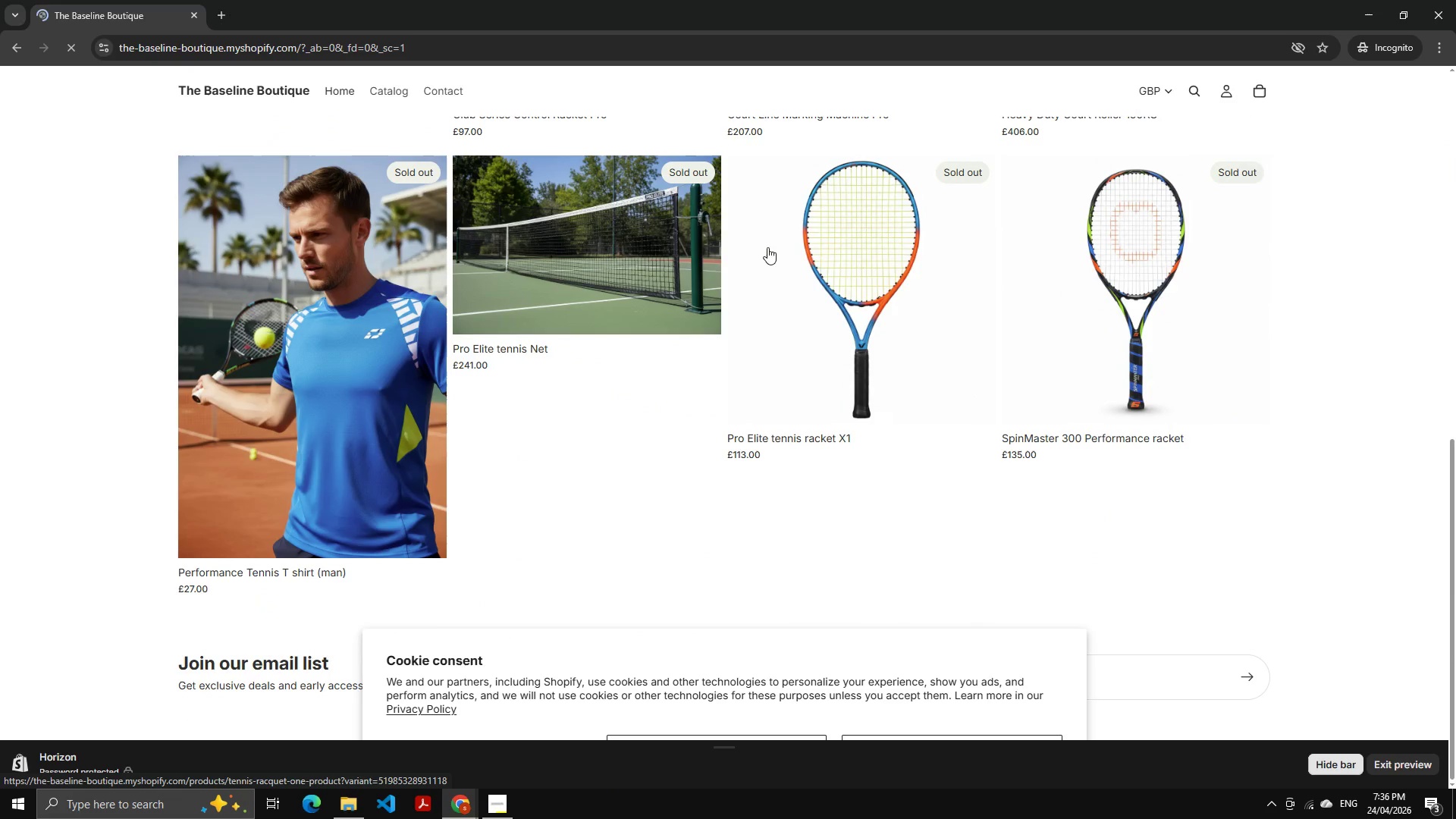 
left_click([767, 225])
 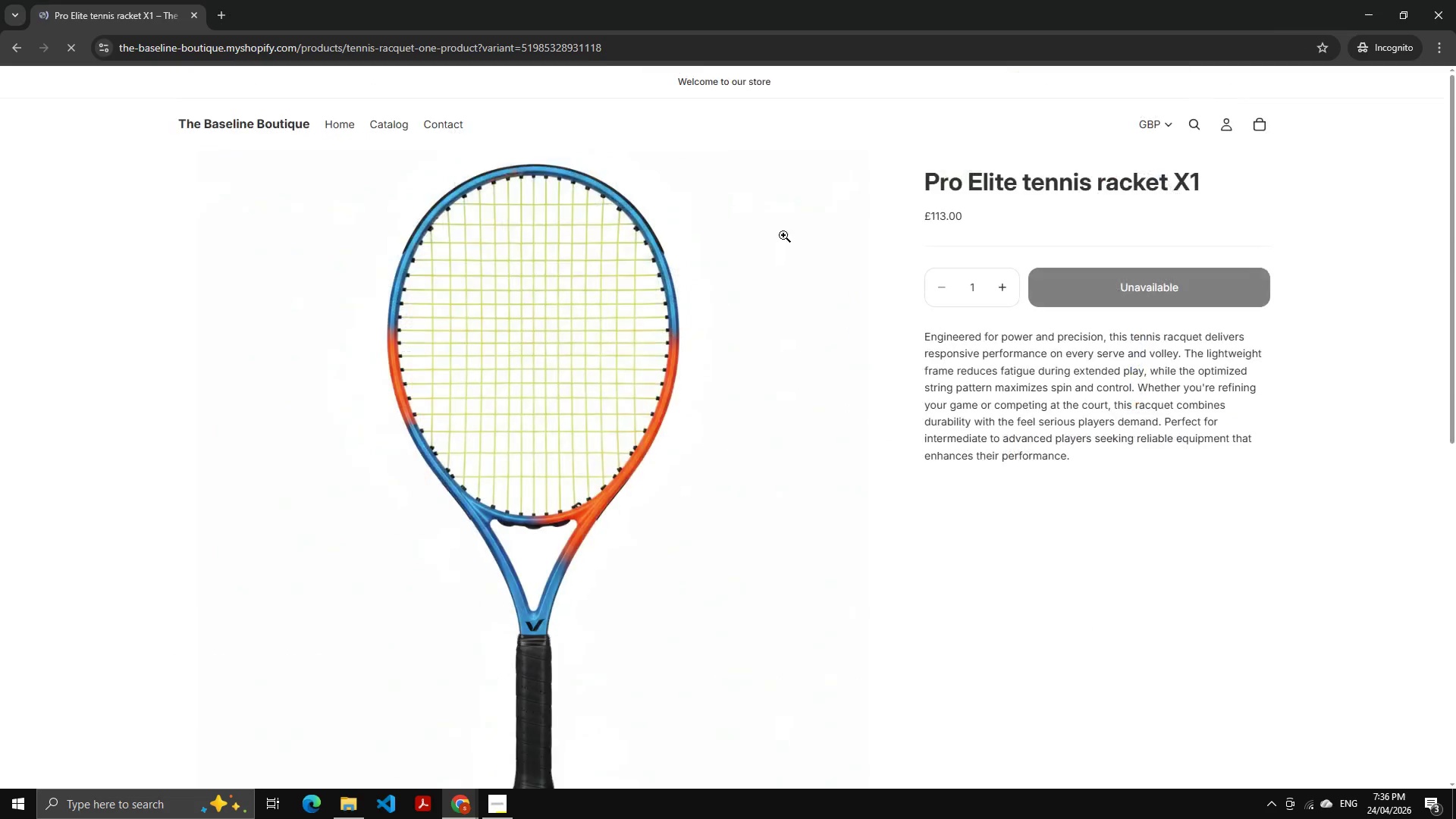 
scroll: coordinate [671, 206], scroll_direction: down, amount: 3.0
 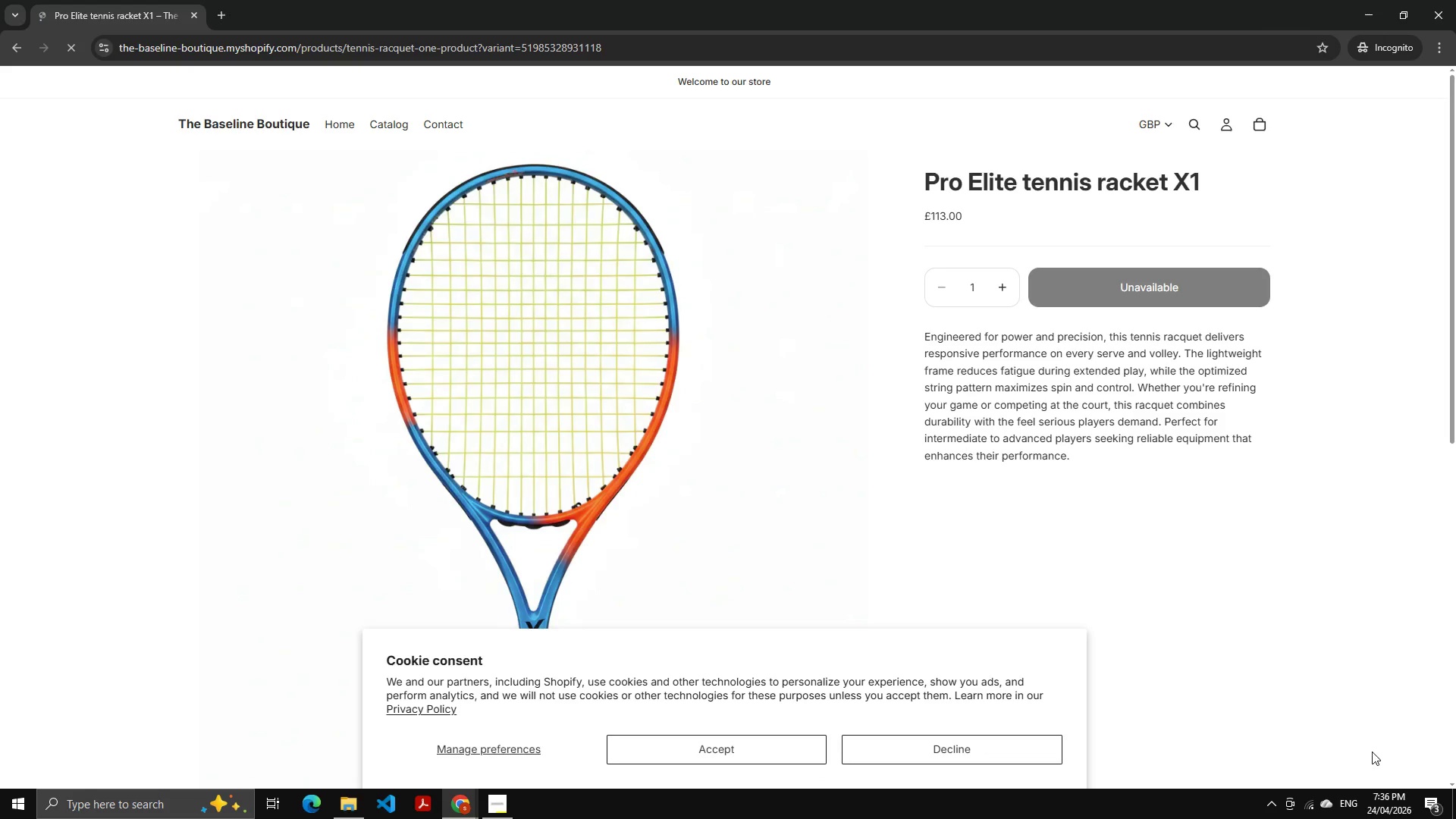 
wait(6.45)
 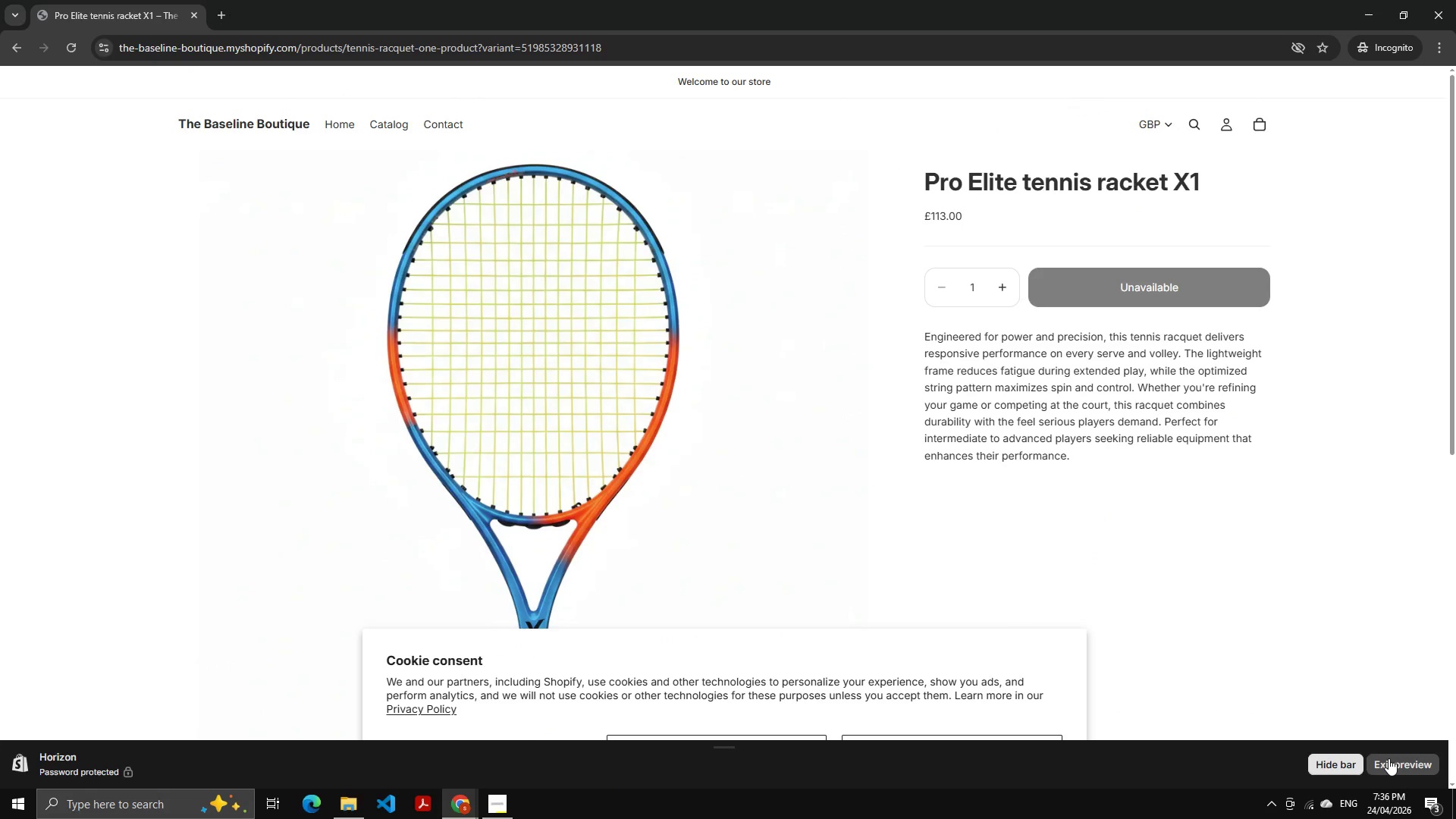 
left_click([710, 746])
 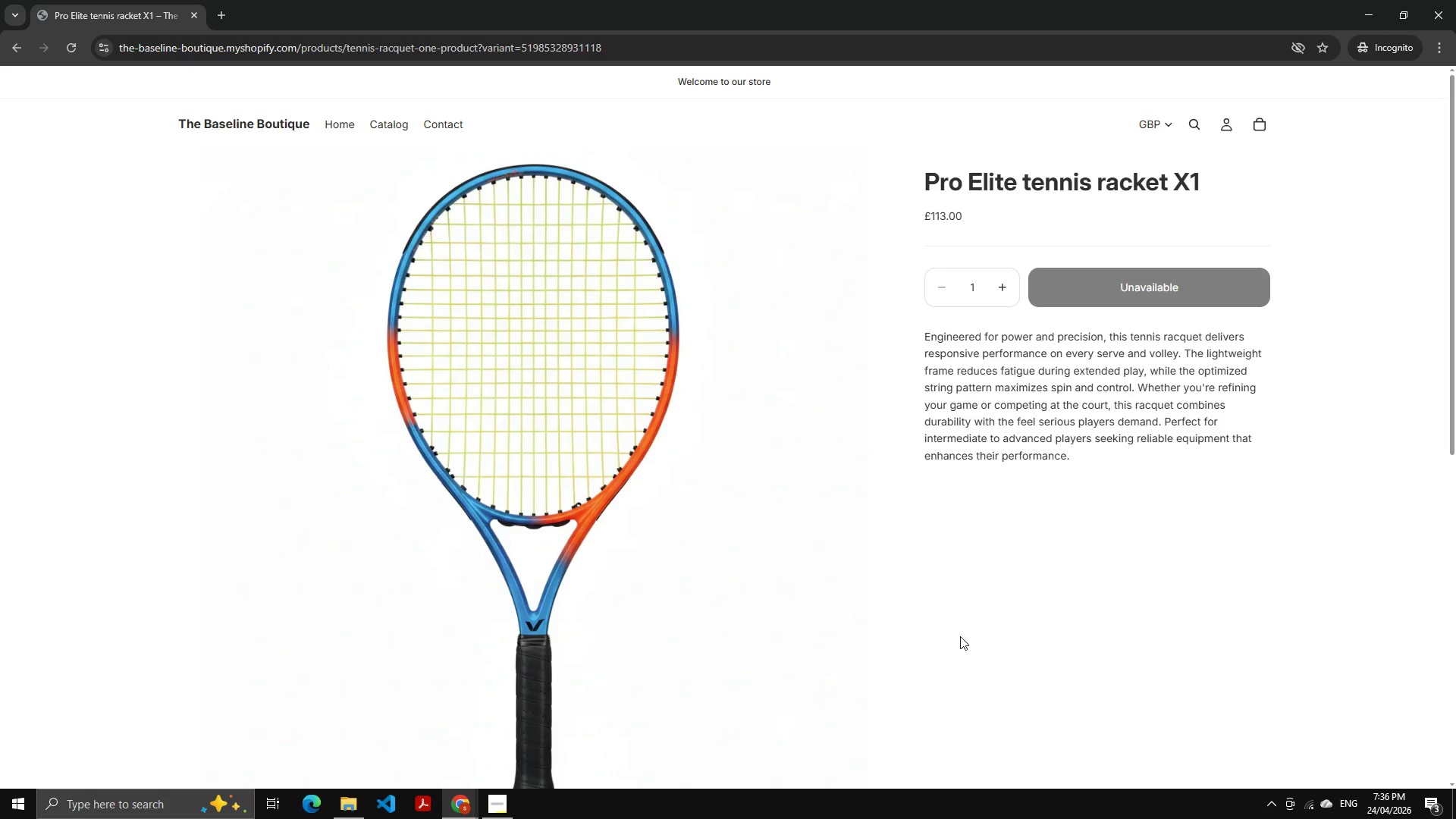 
scroll: coordinate [980, 527], scroll_direction: up, amount: 1.0
 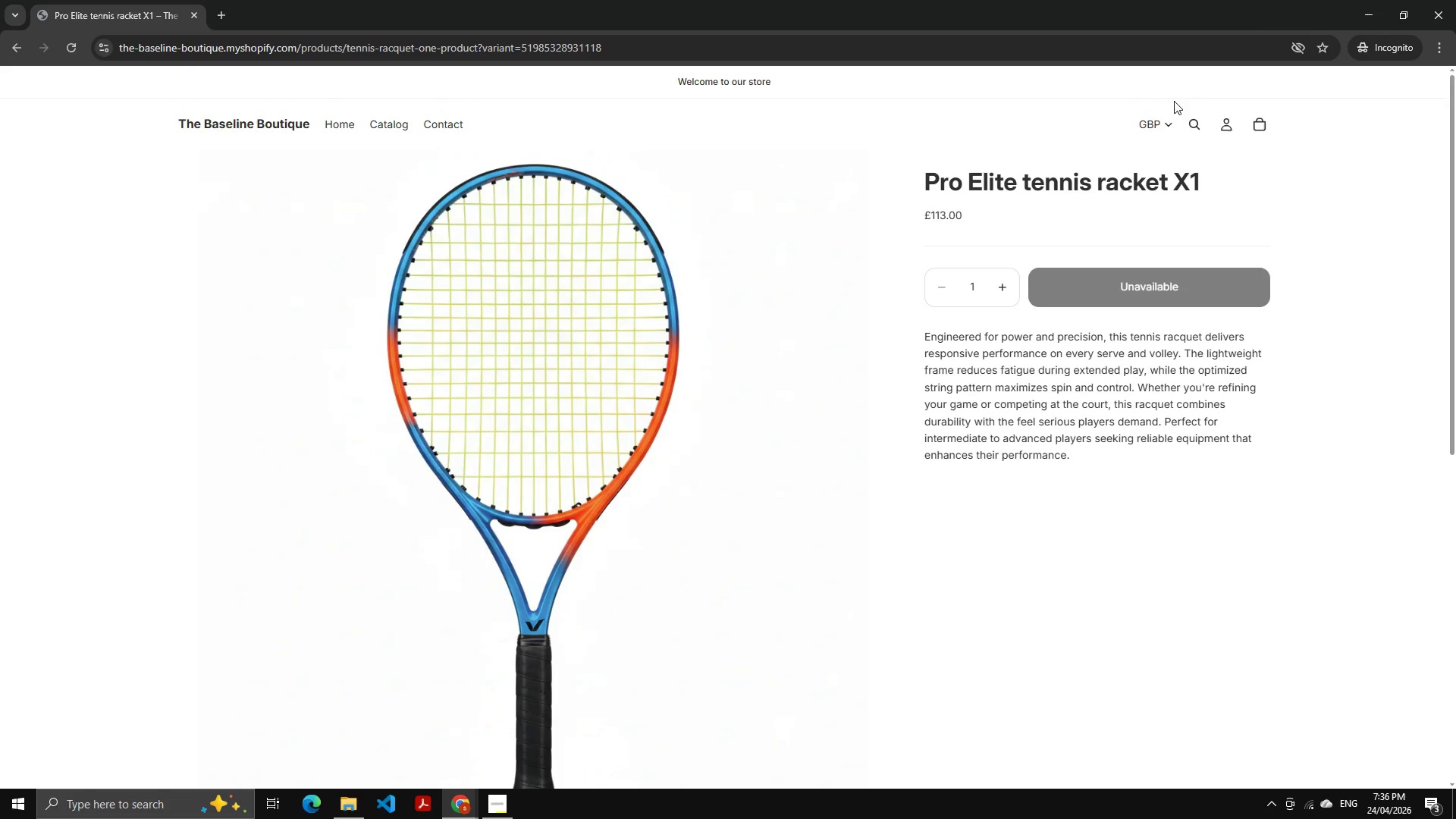 
left_click([1165, 114])
 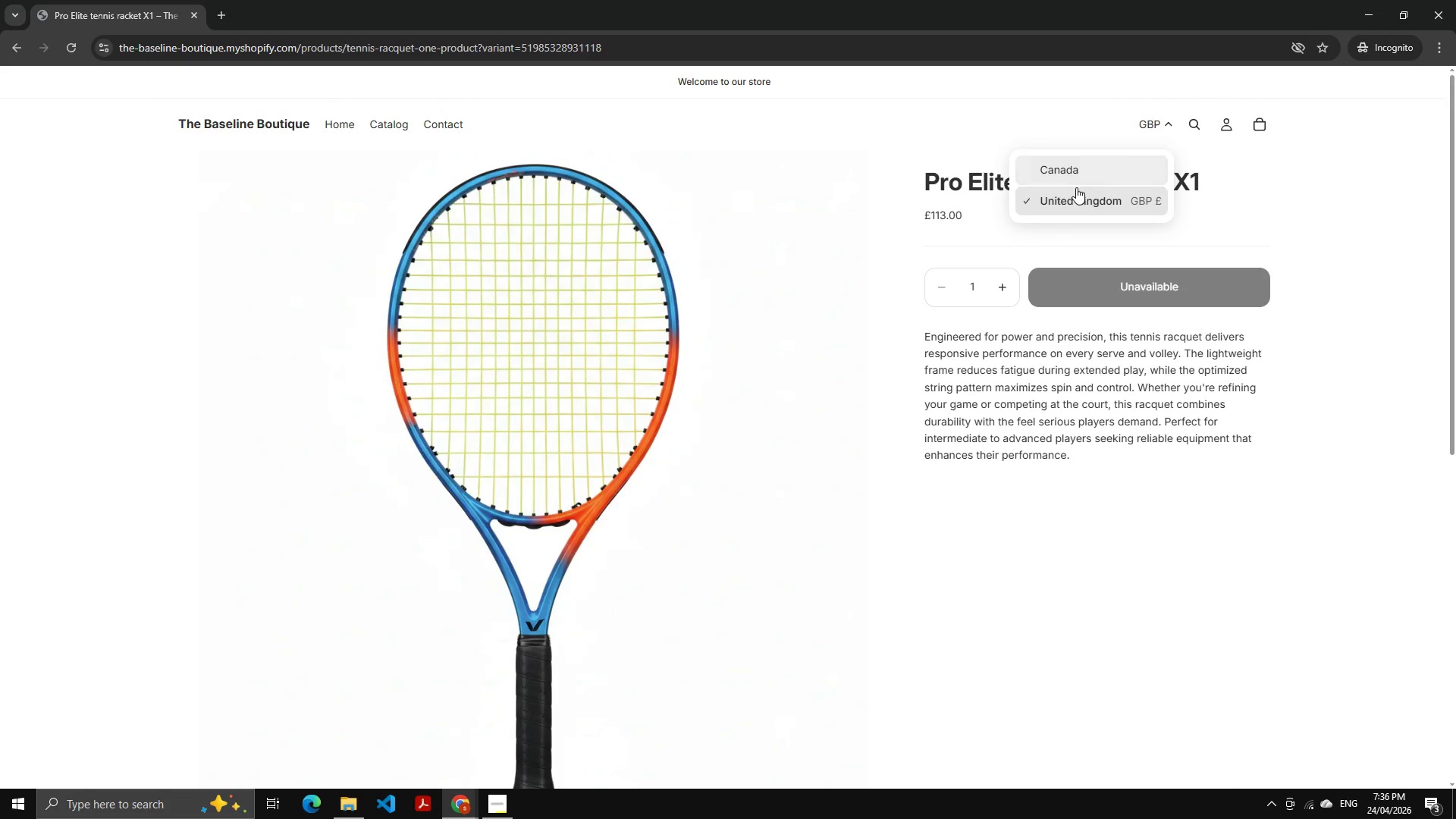 
left_click([1083, 175])
 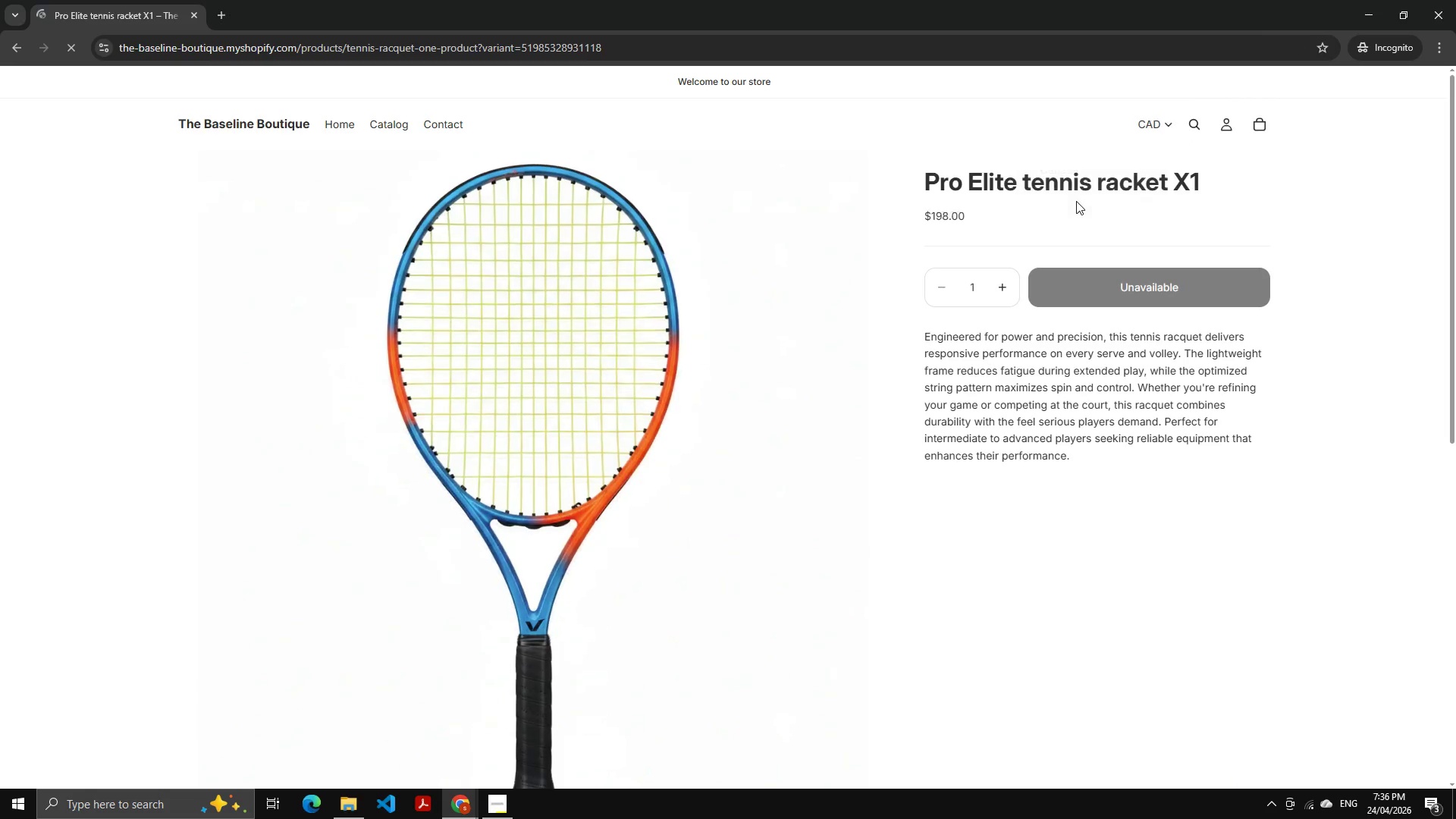 
left_click([1166, 122])
 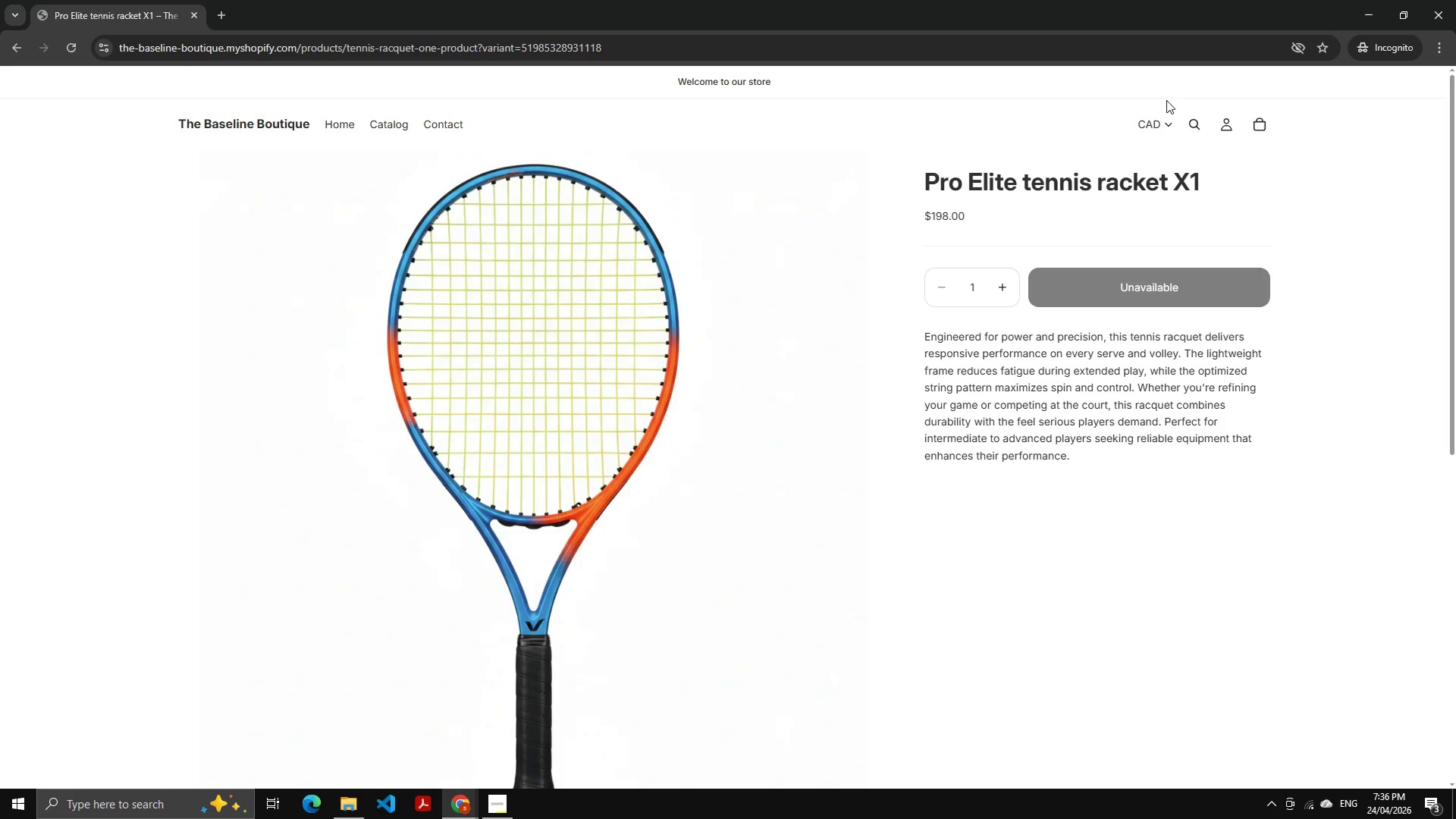 
left_click([1152, 123])
 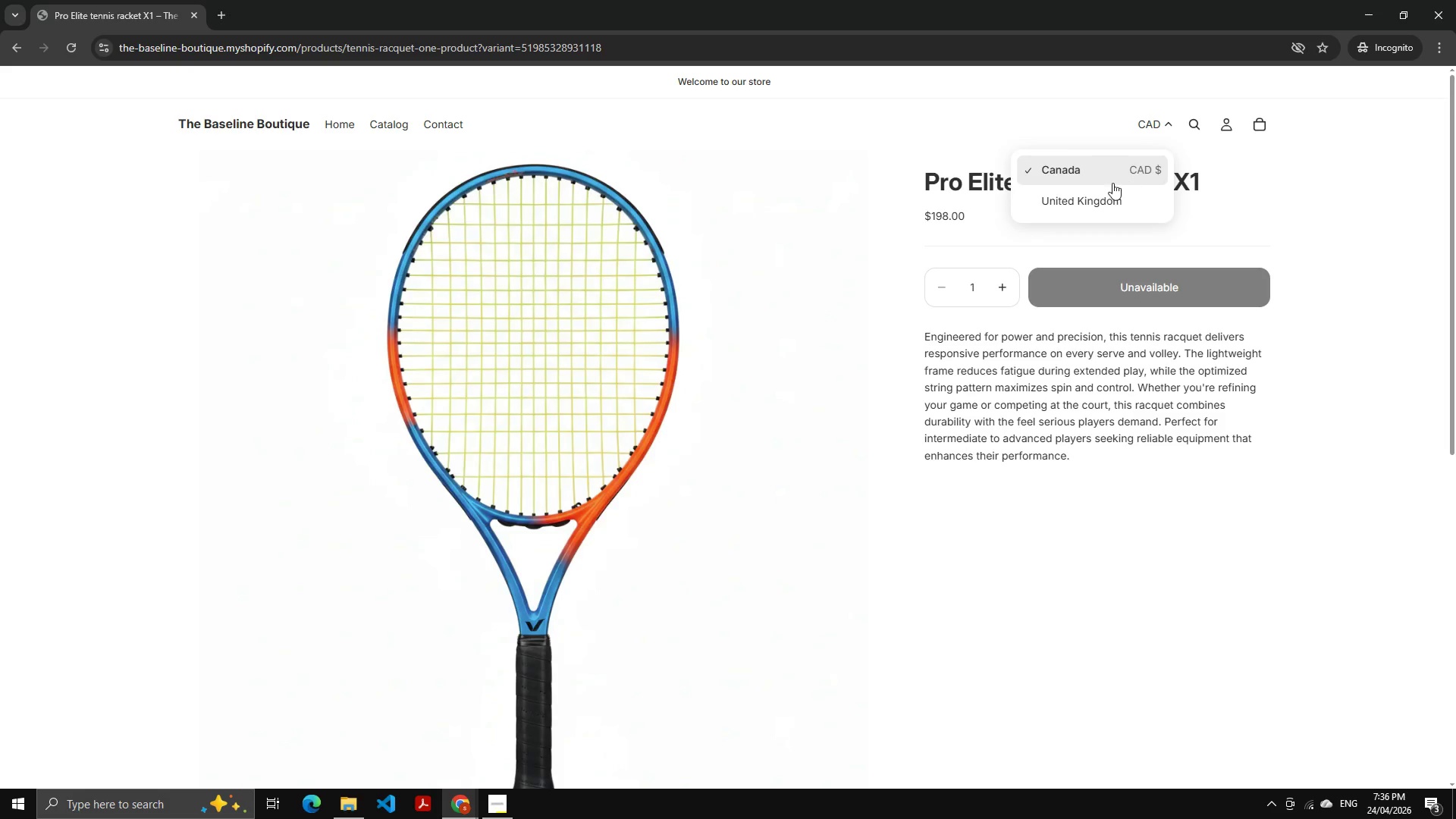 
left_click([1090, 195])
 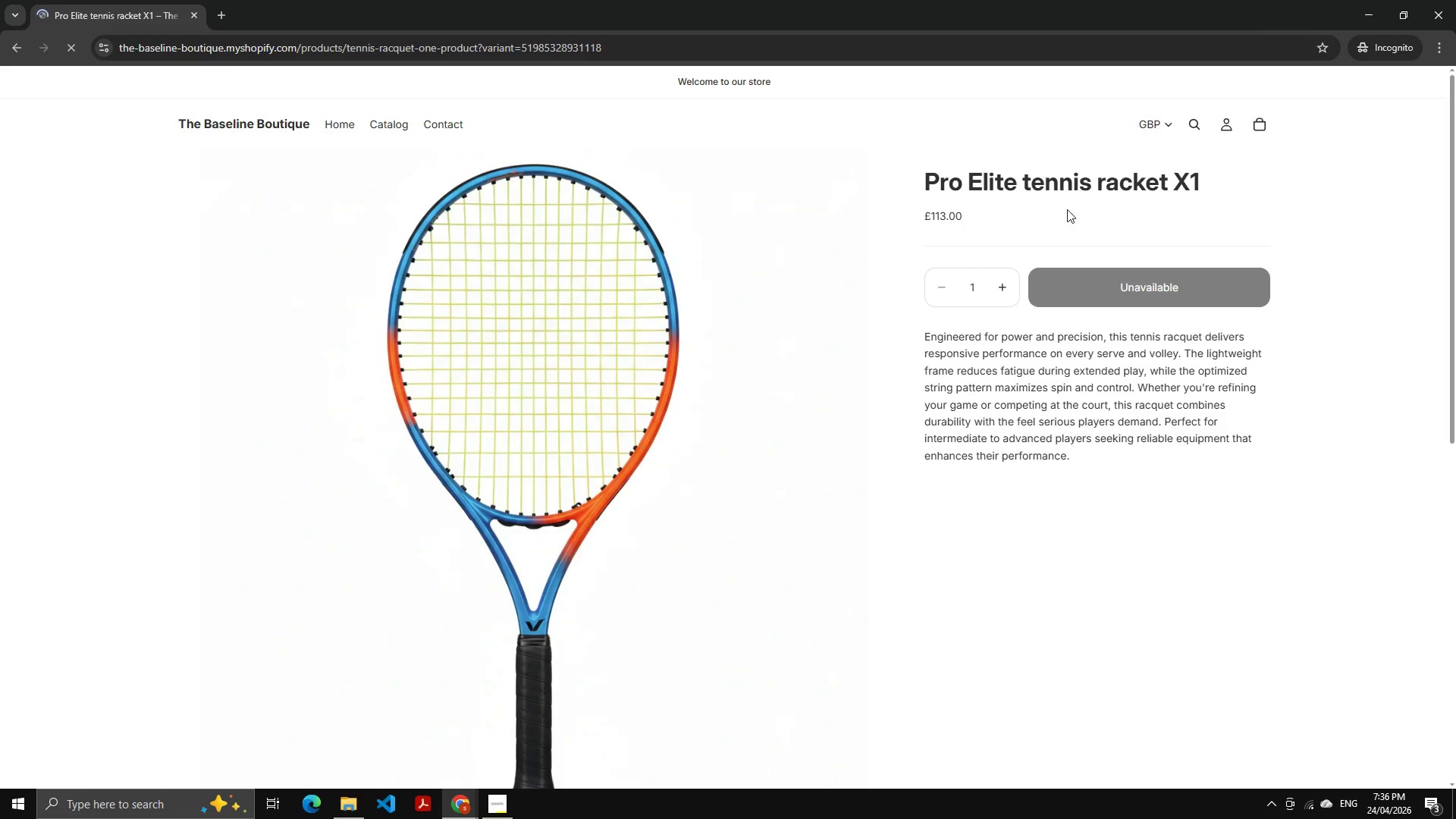 
left_click([1119, 277])
 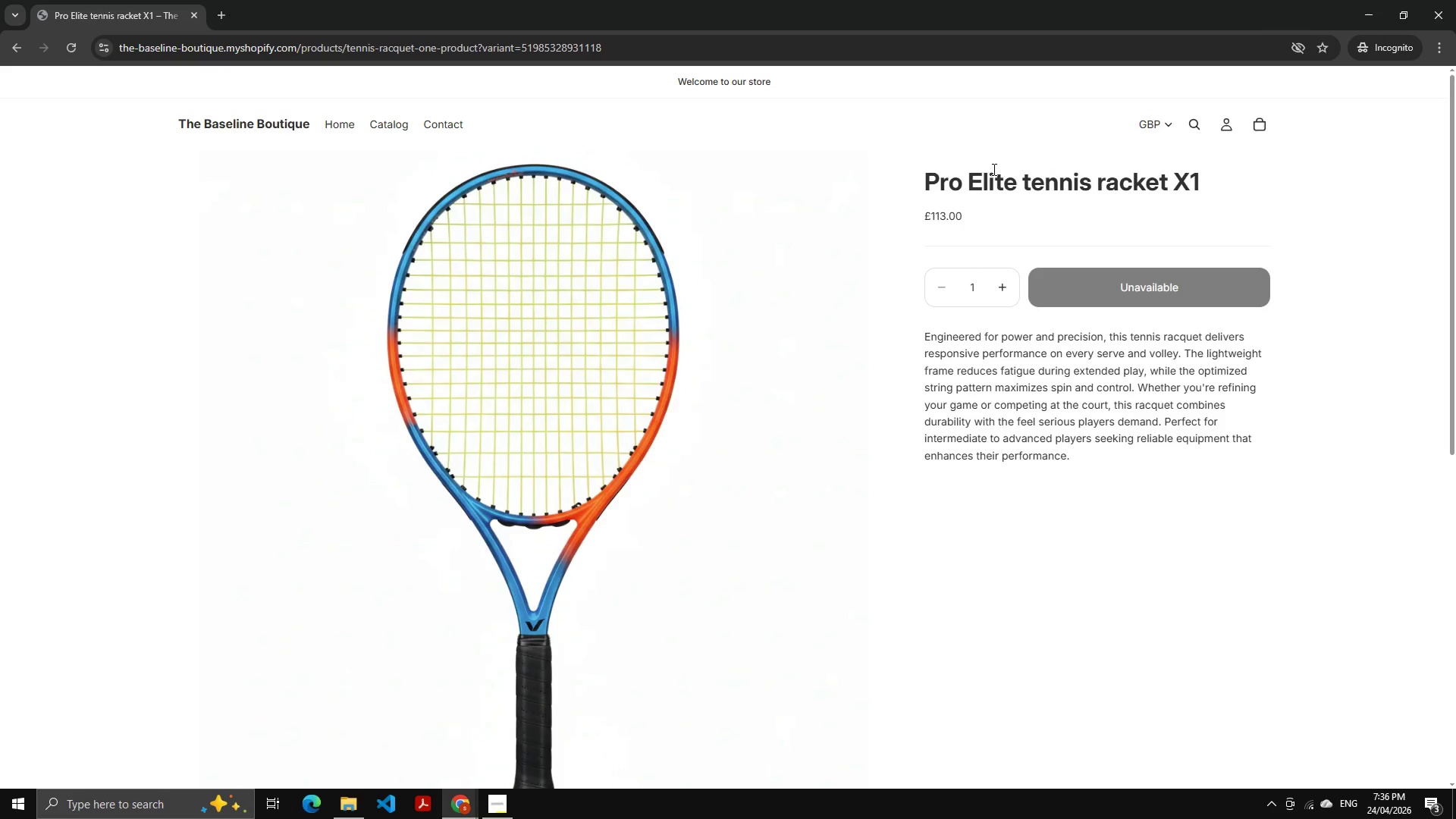 
left_click_drag(start_coordinate=[1228, 180], to_coordinate=[909, 193])
 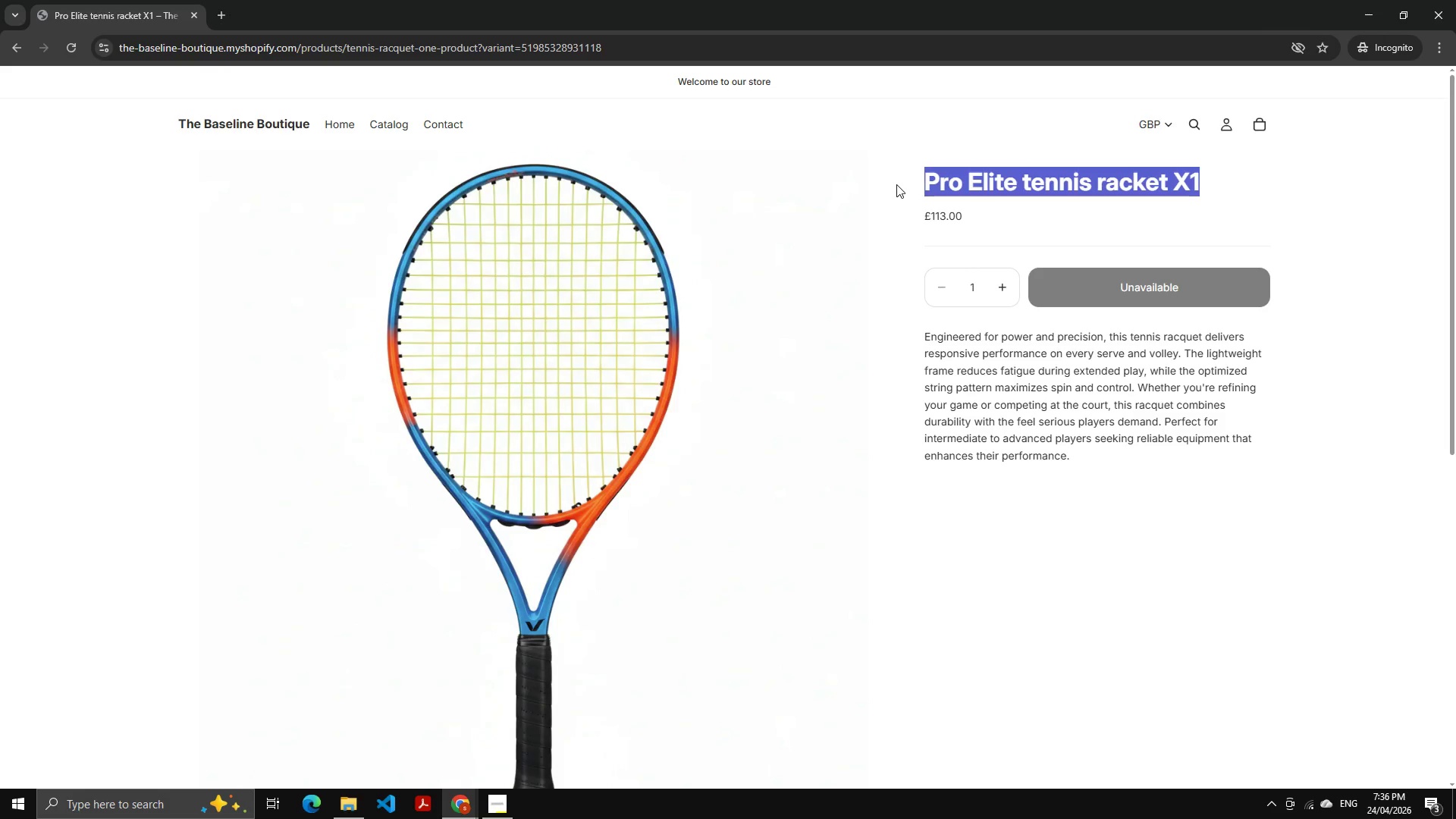 
key(Control+C)
 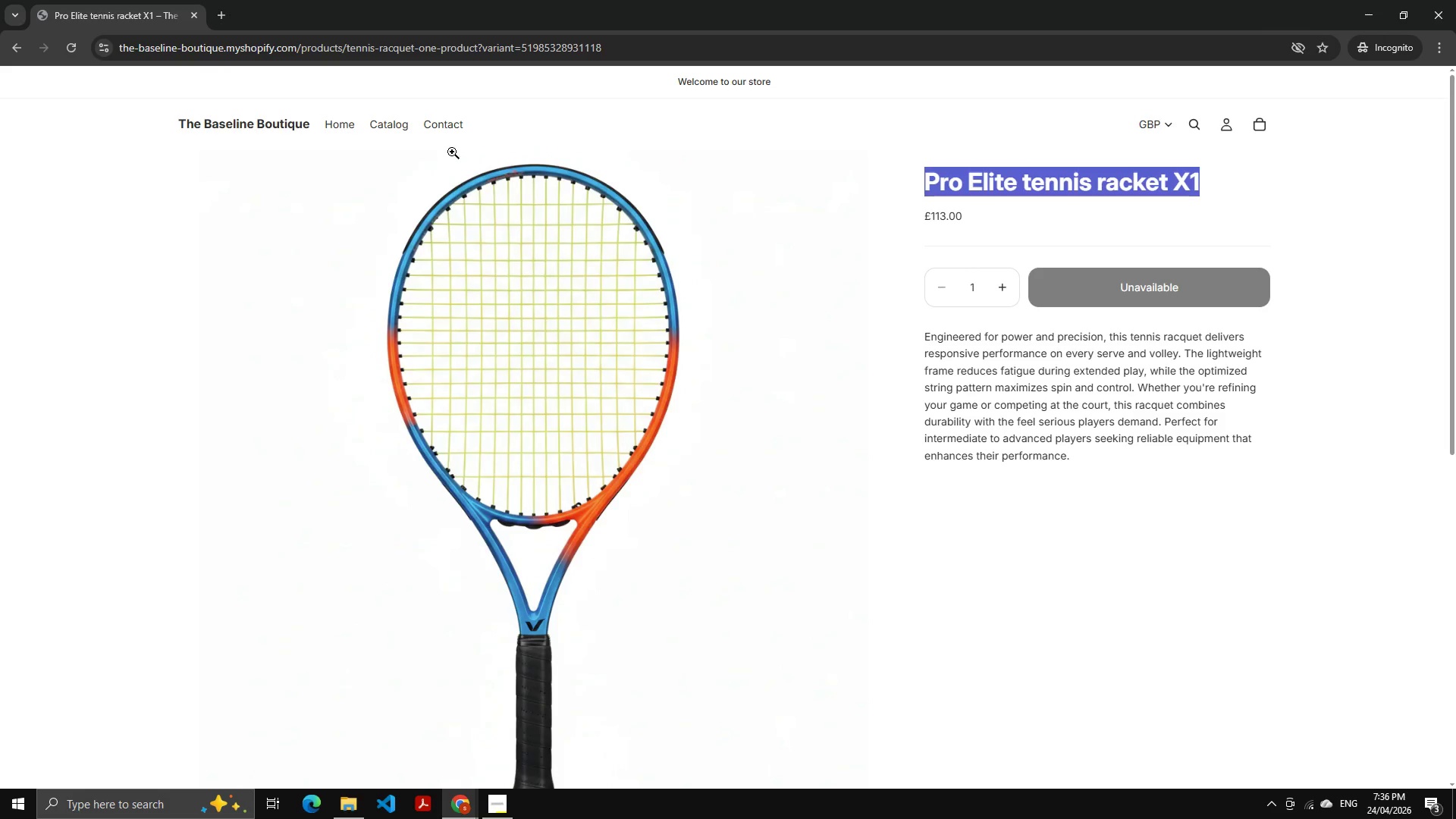 
key(Control+C)
 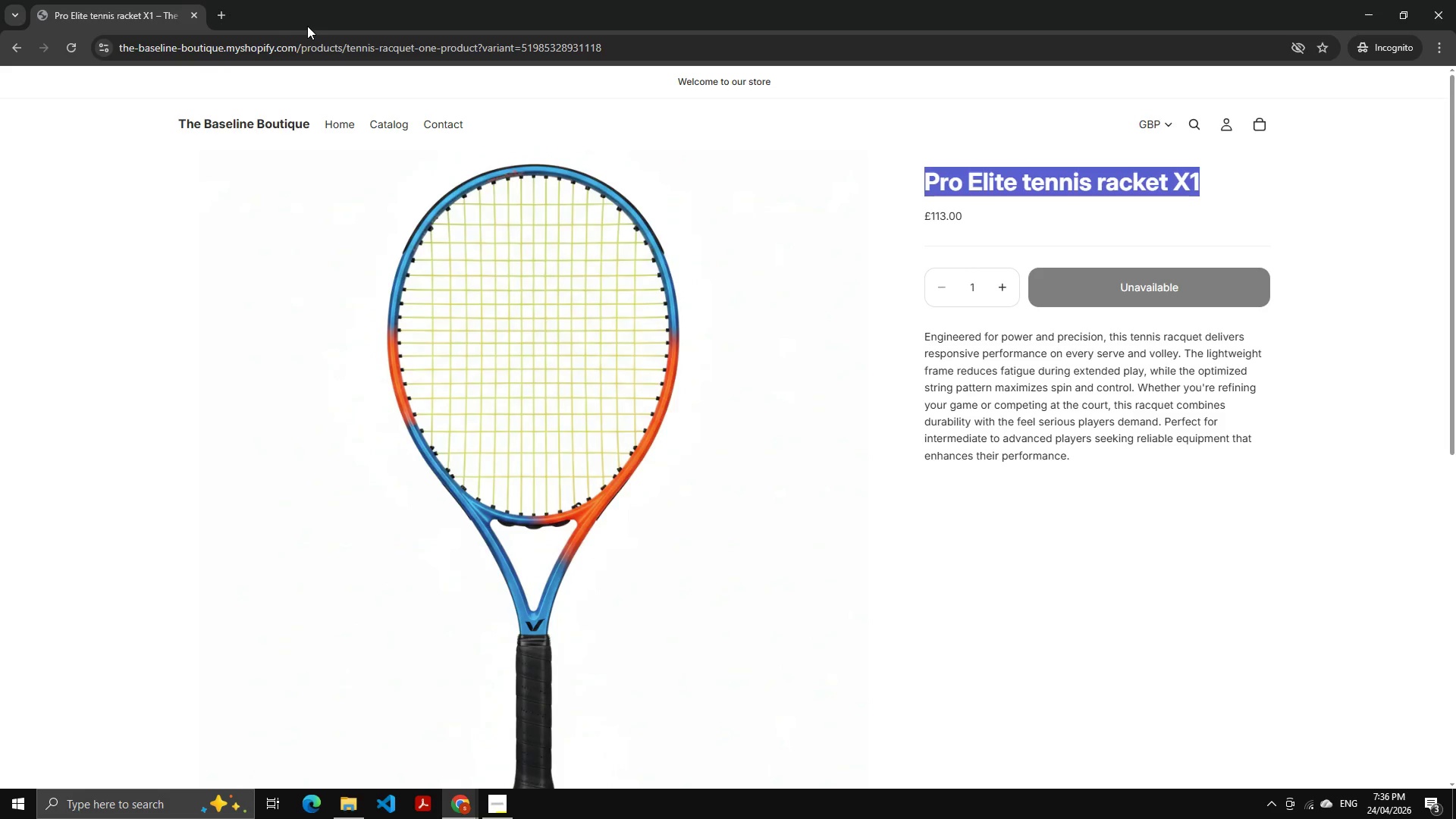 
key(Alt+AltLeft)
 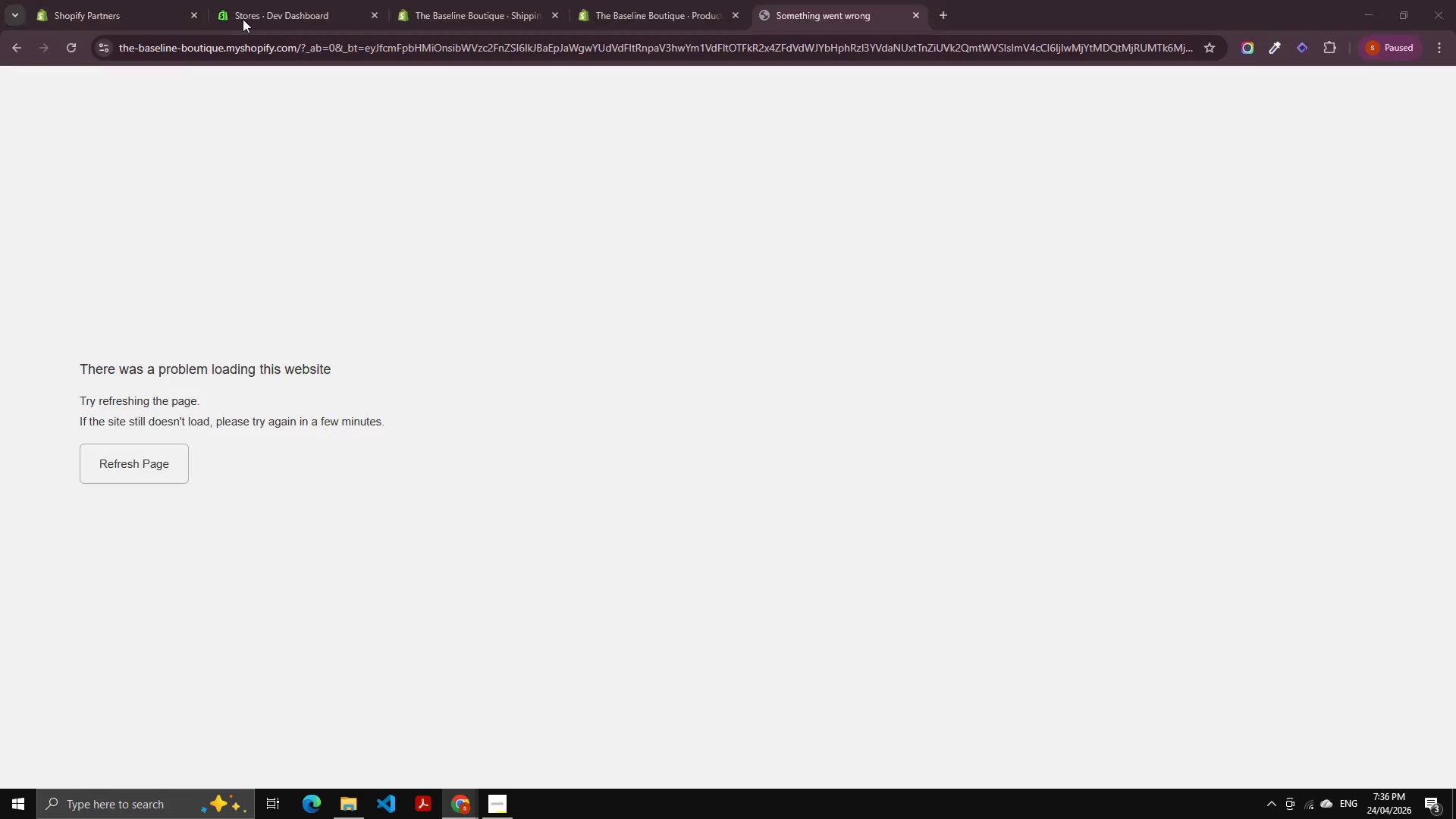 
key(Alt+Tab)
 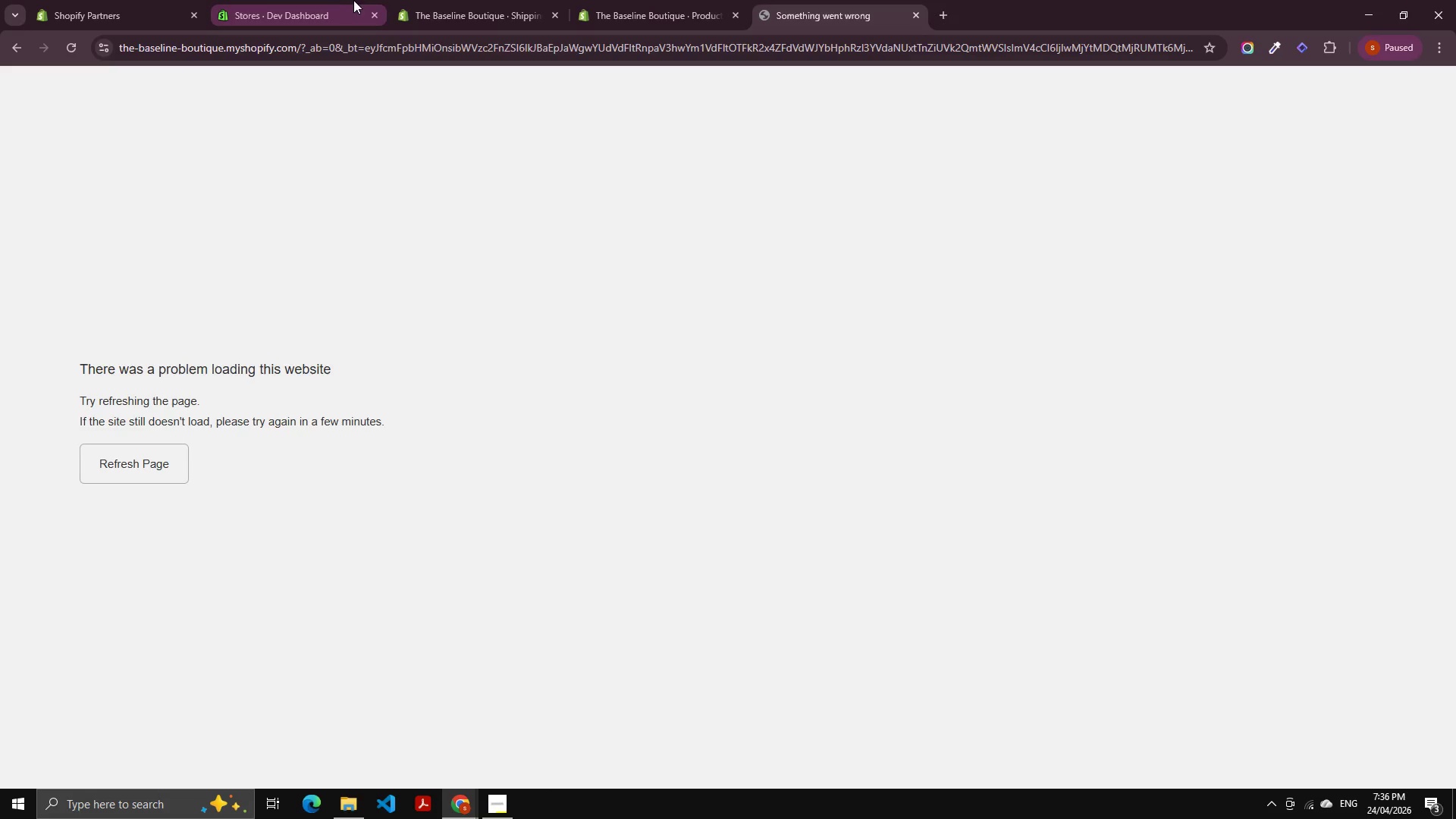 
left_click([479, 0])
 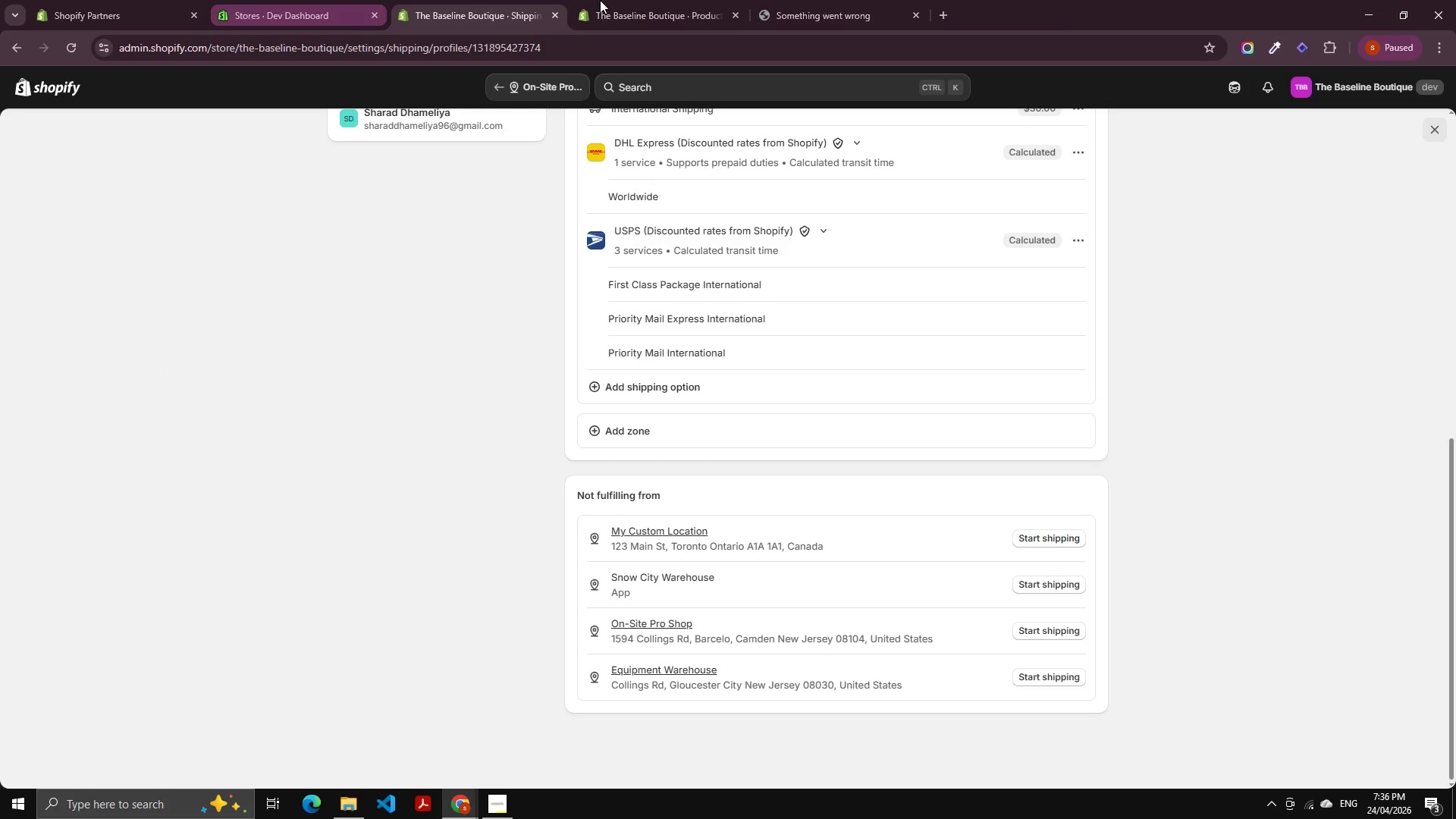 
left_click([801, 0])
 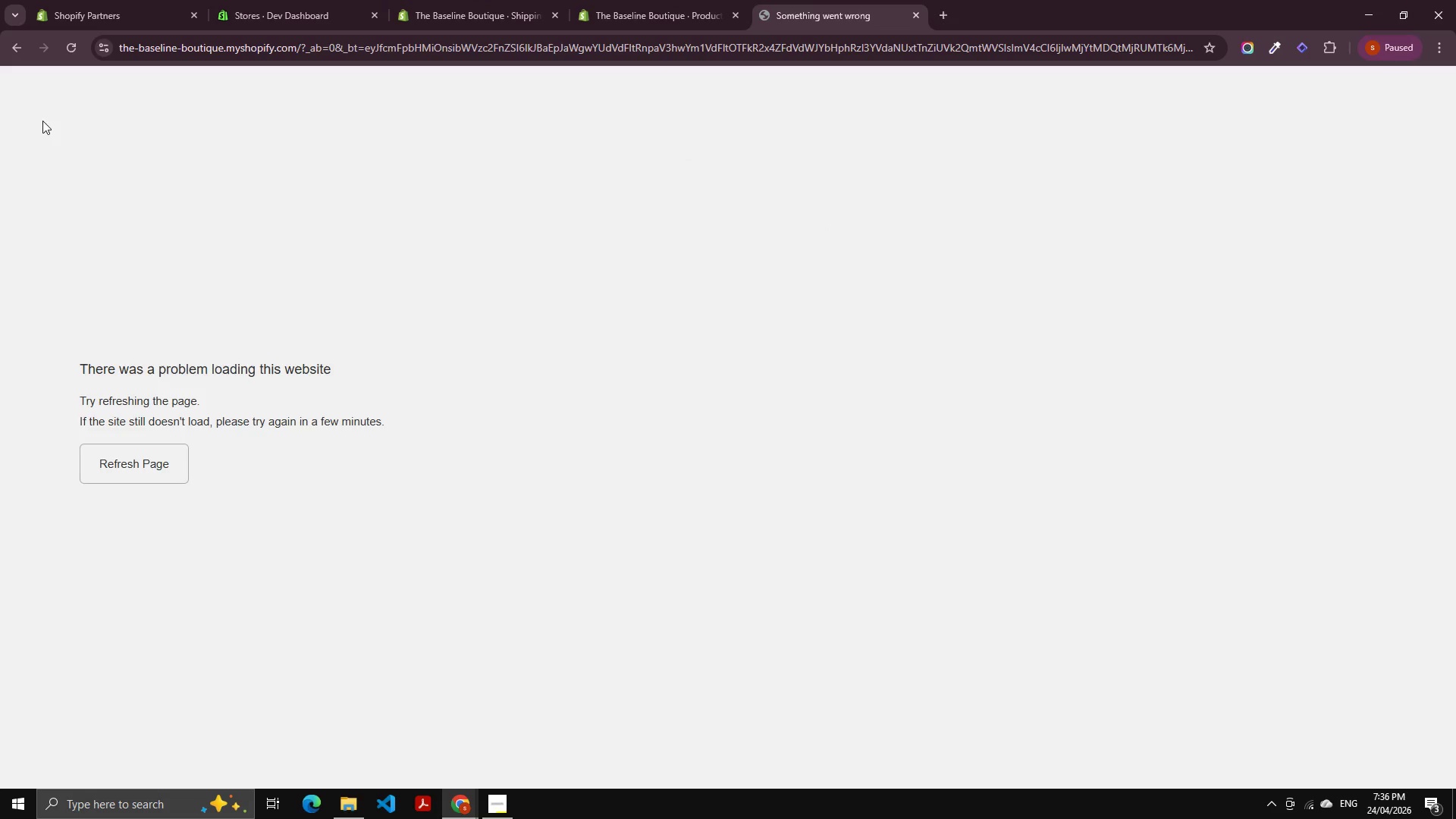 
left_click([14, 35])
 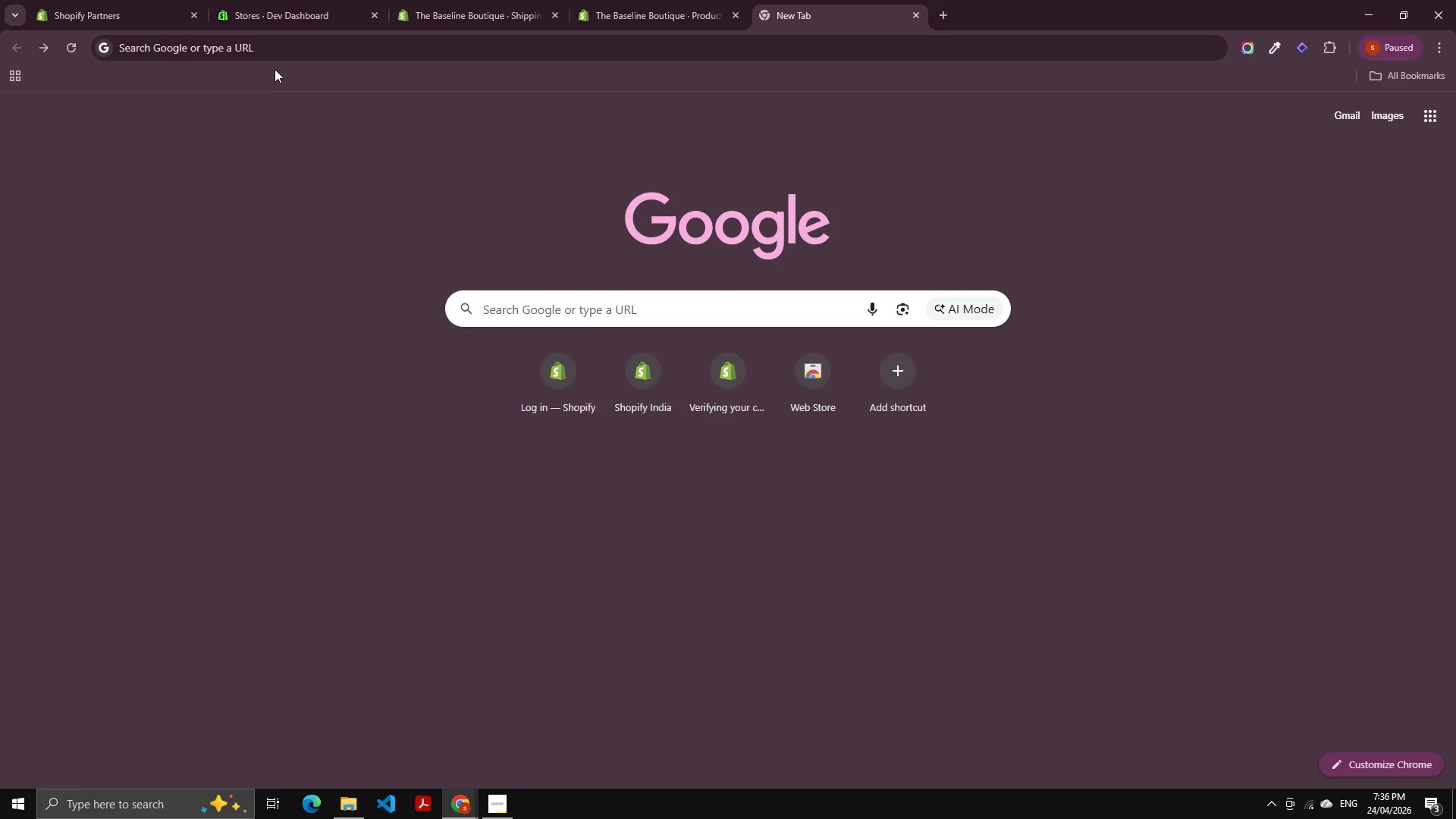 
left_click([267, 52])
 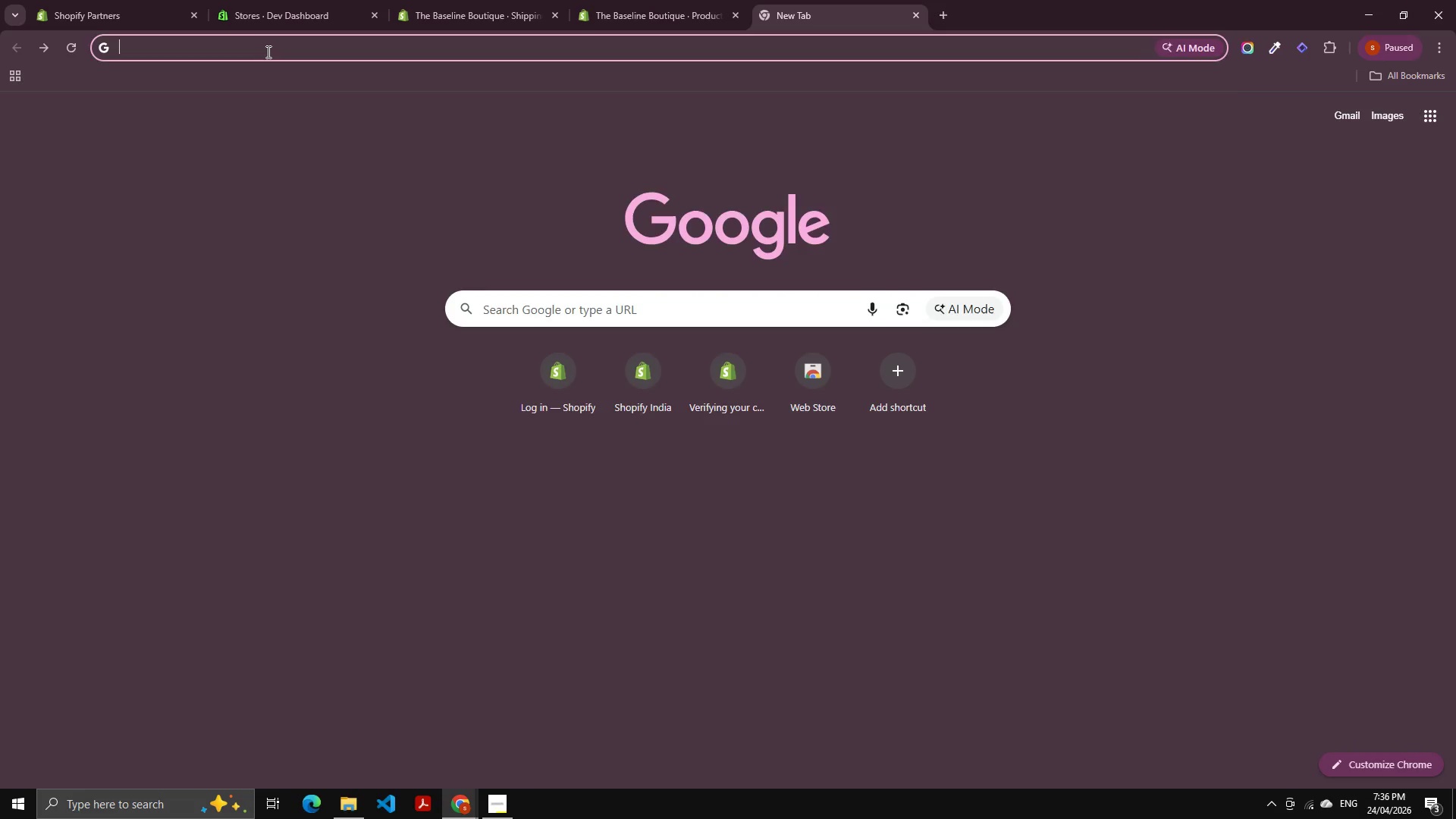 
hold_key(key=ControlLeft, duration=0.8)